 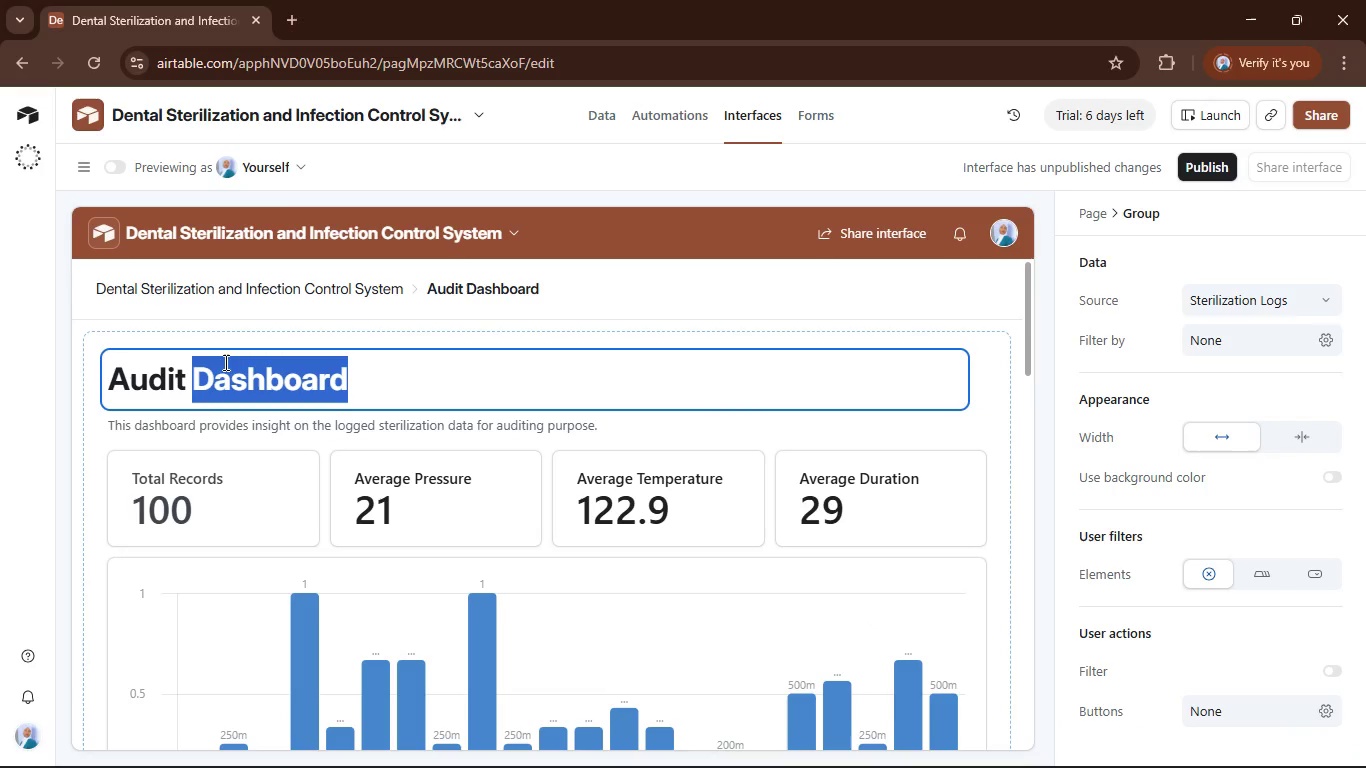 
double_click([173, 379])
 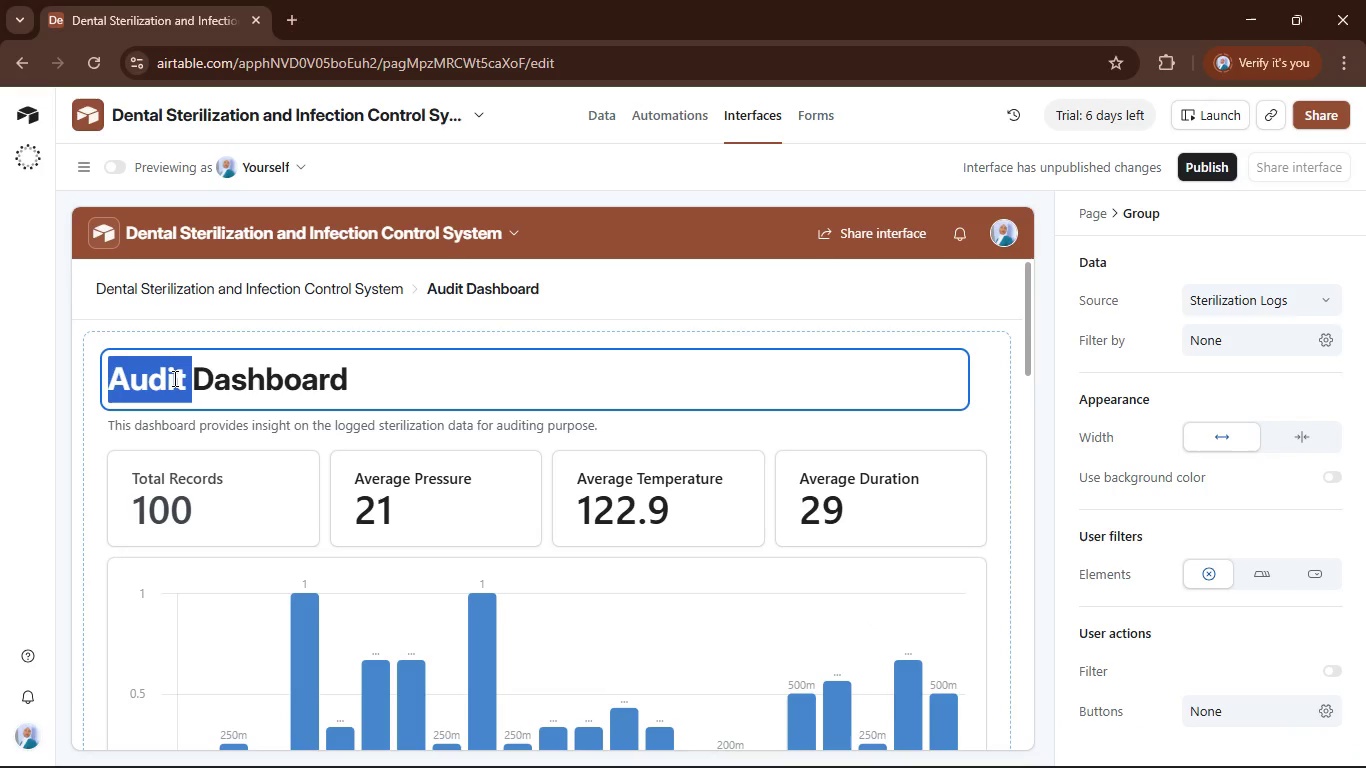 
type(Compliane )
key(Backspace)
key(Backspace)
type(ce )
 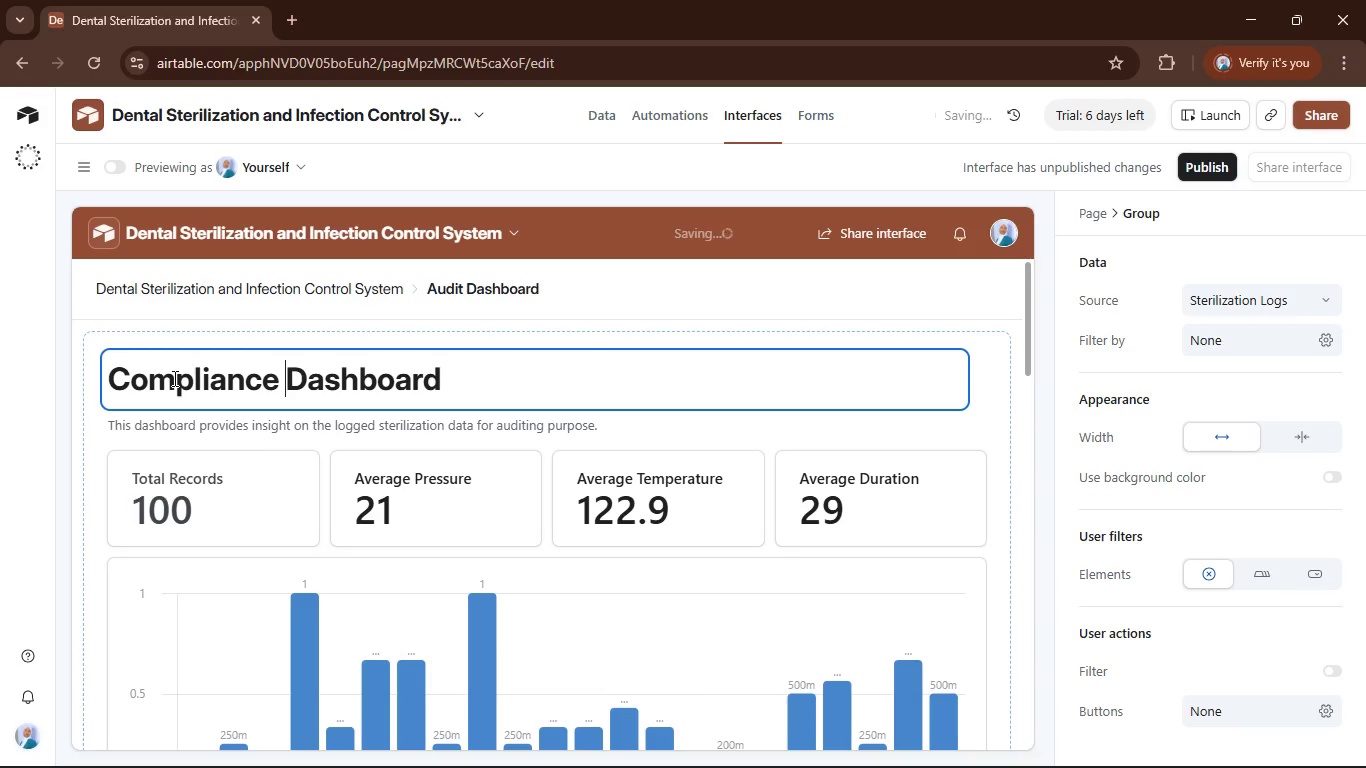 
key(Control+ControlLeft)
 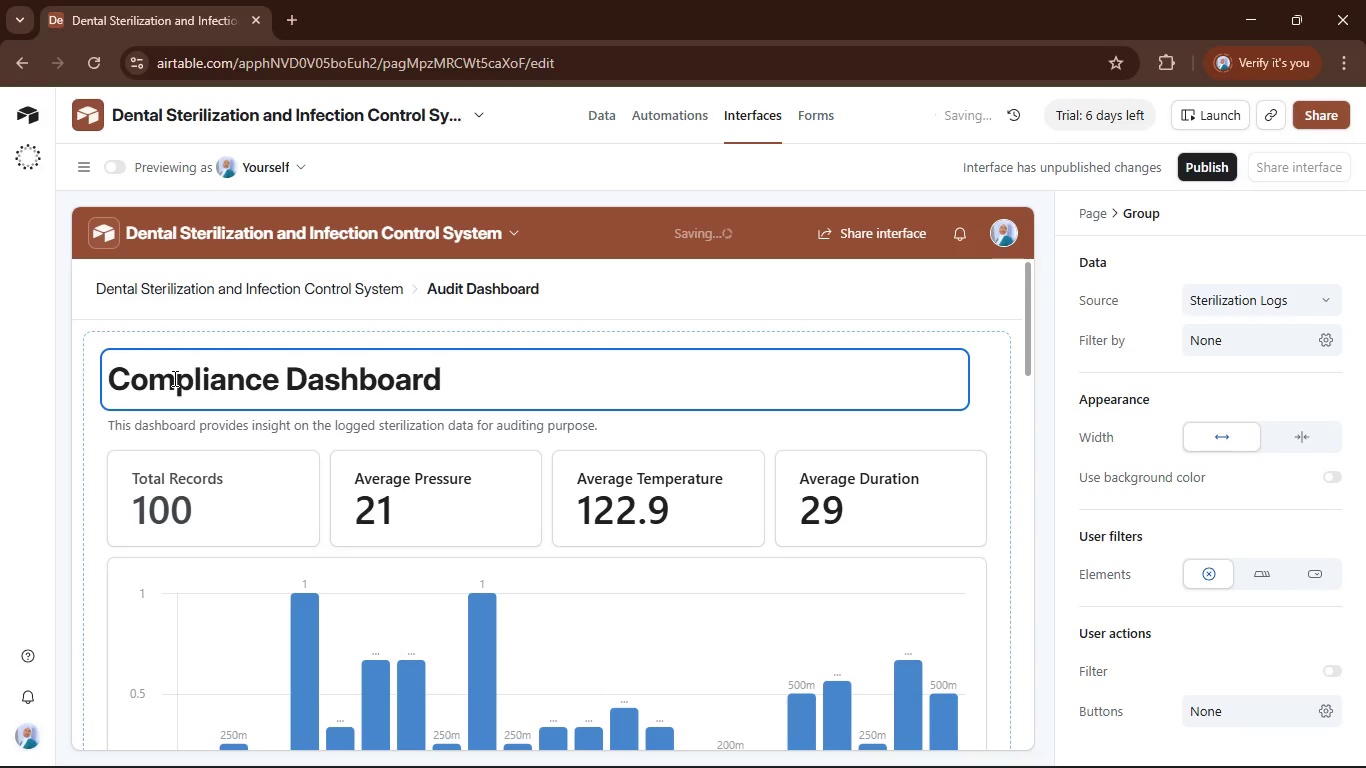 
key(Control+A)
 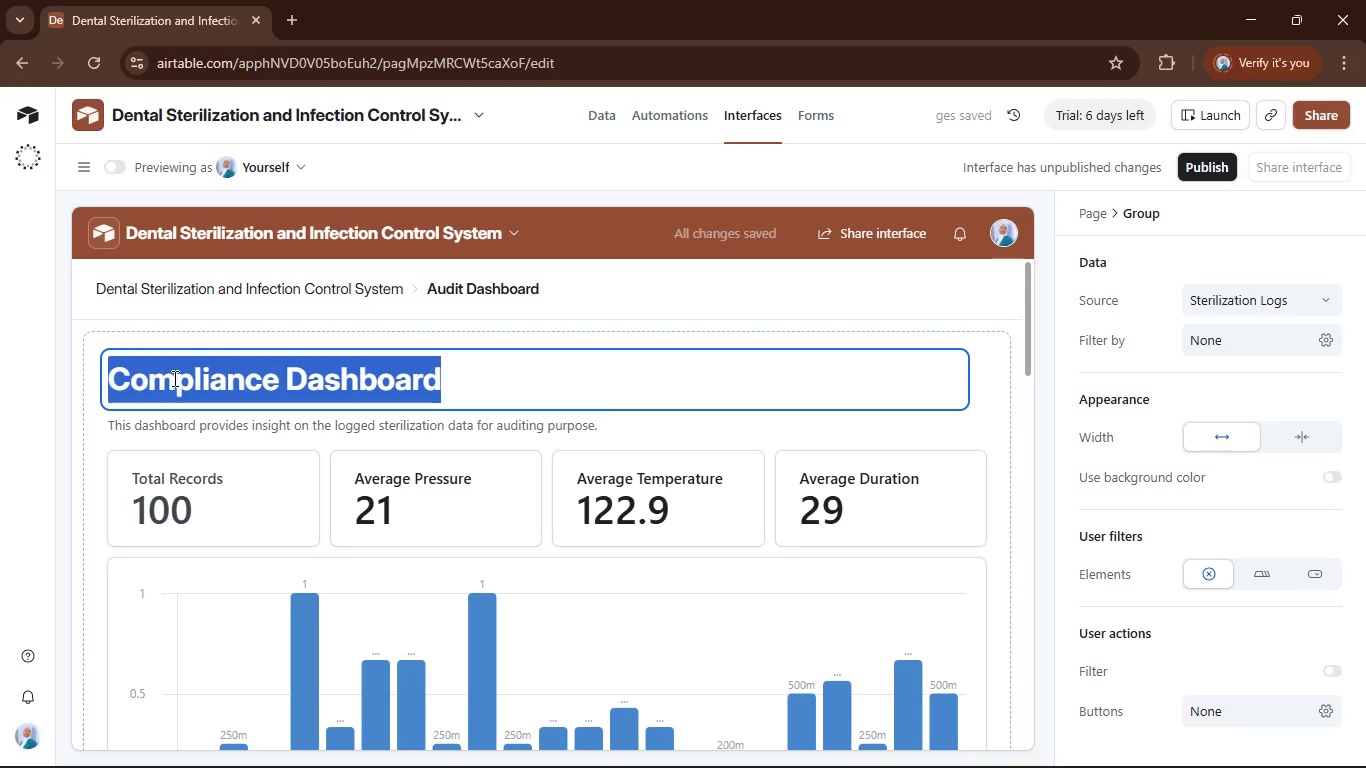 
key(Control+C)
 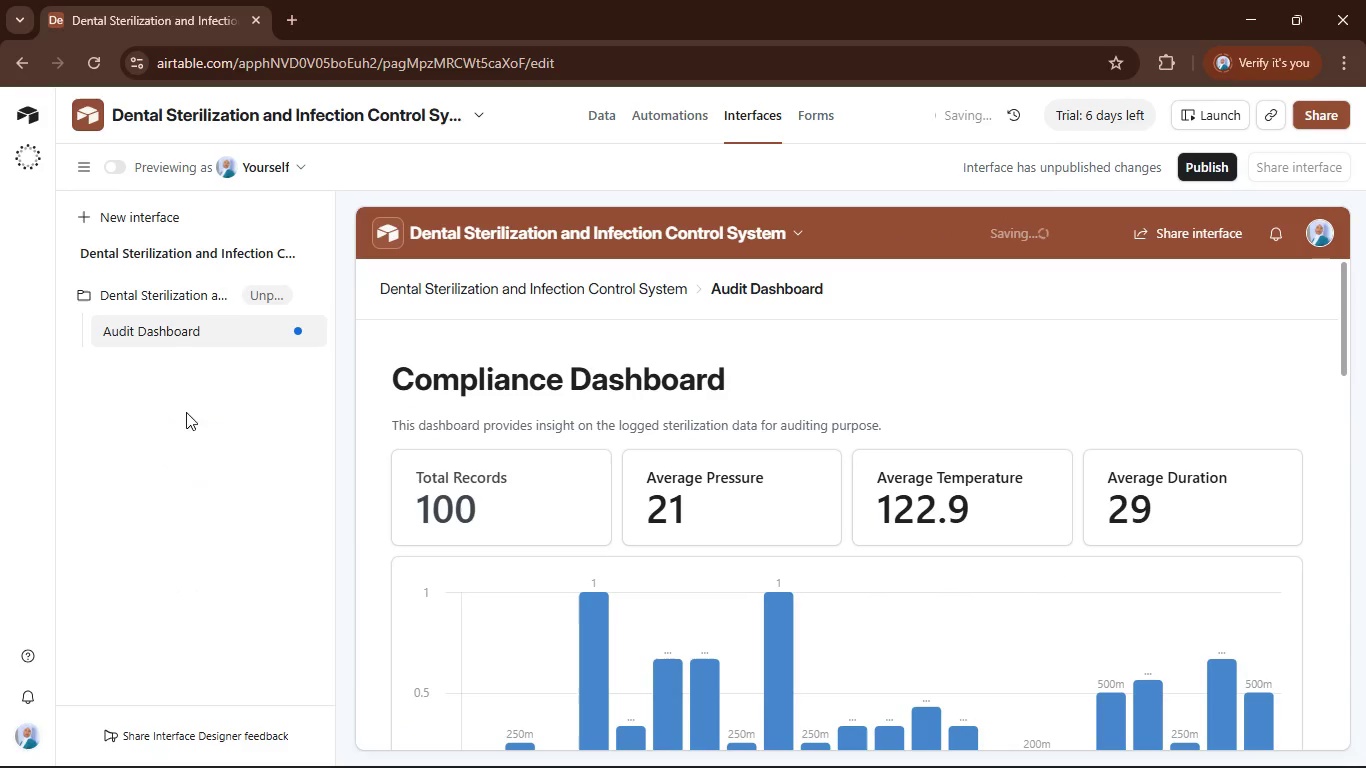 
left_click([272, 330])
 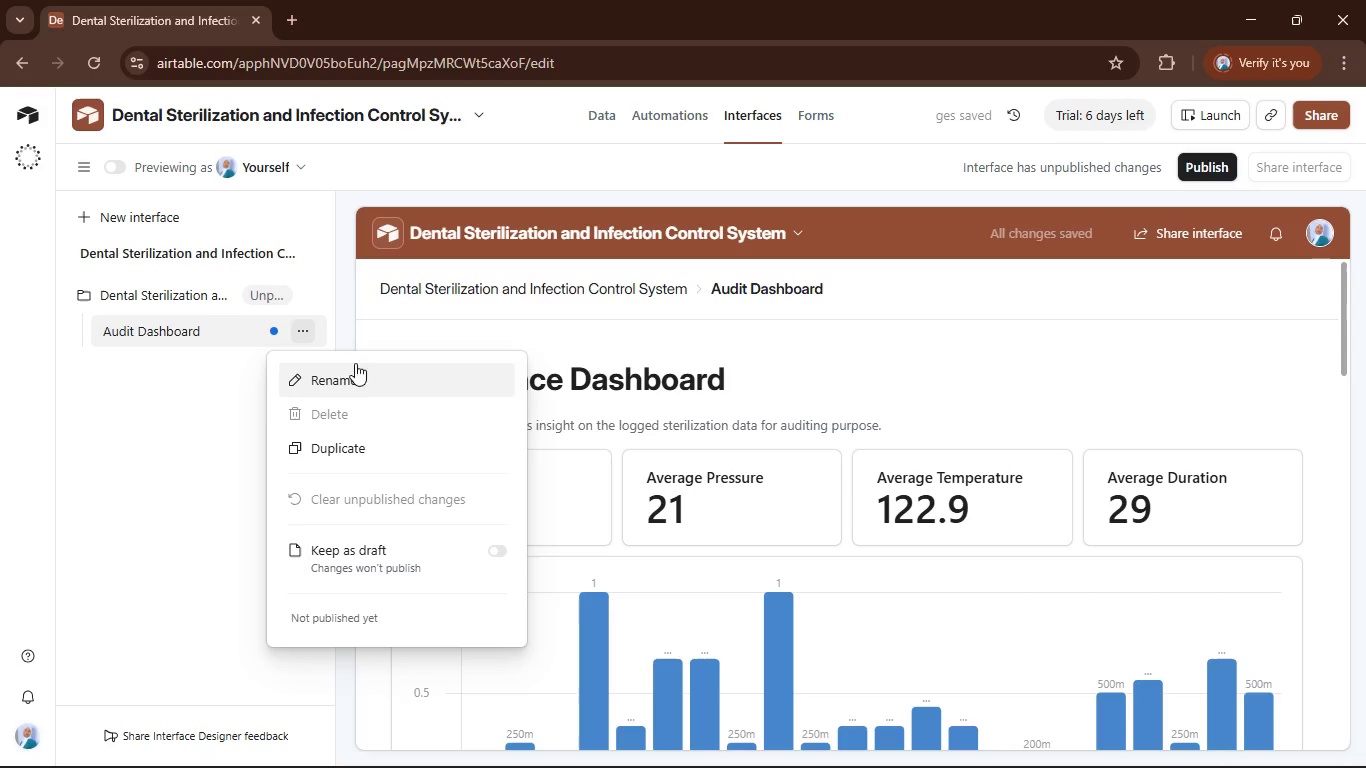 
left_click([355, 386])
 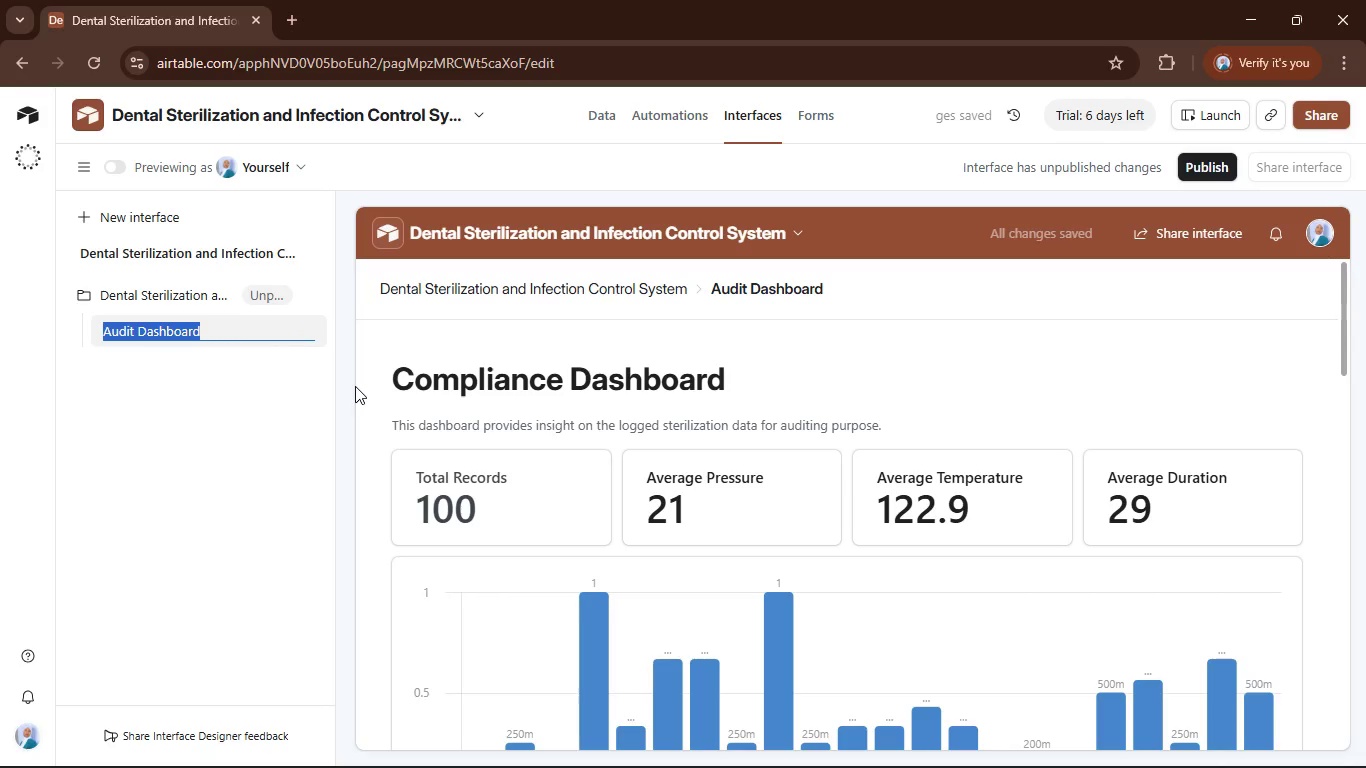 
key(Control+V)
 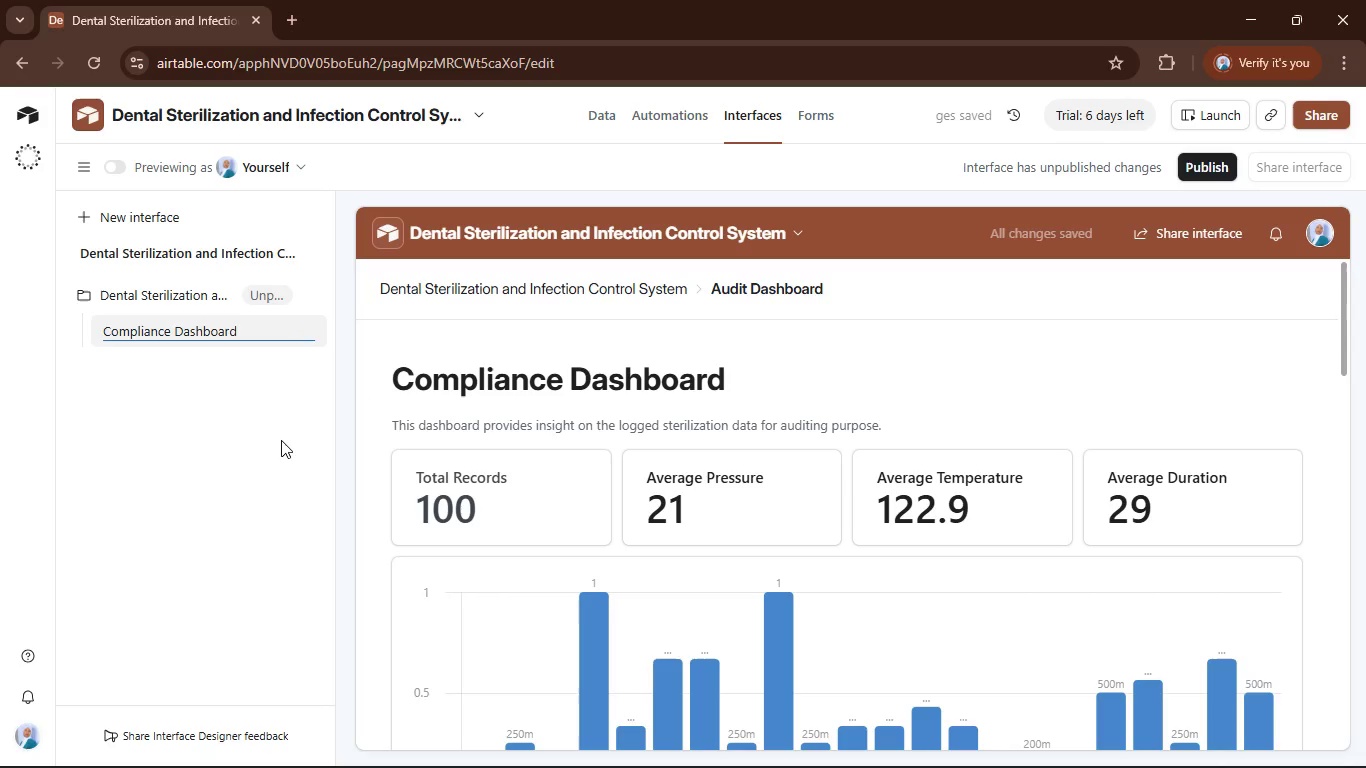 
left_click([281, 440])
 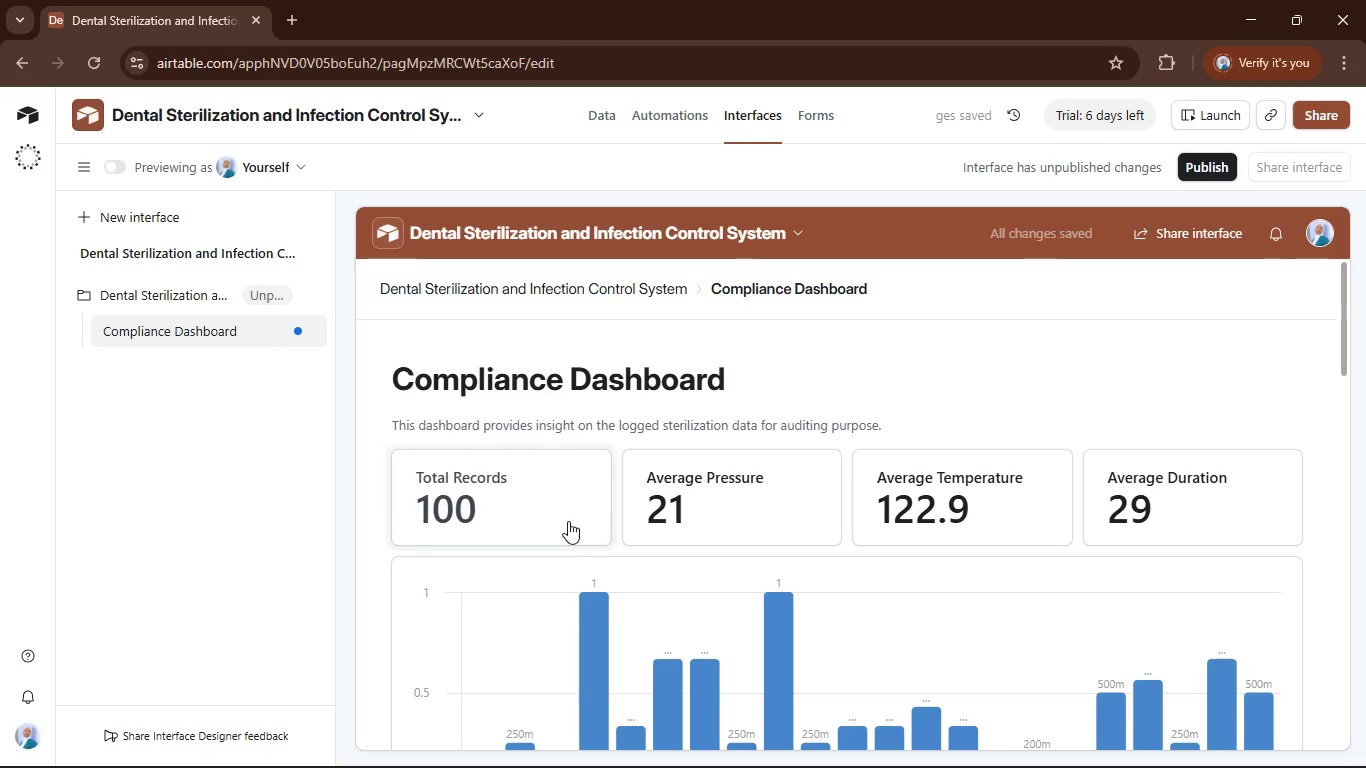 
scroll: coordinate [621, 398], scroll_direction: down, amount: 13.0
 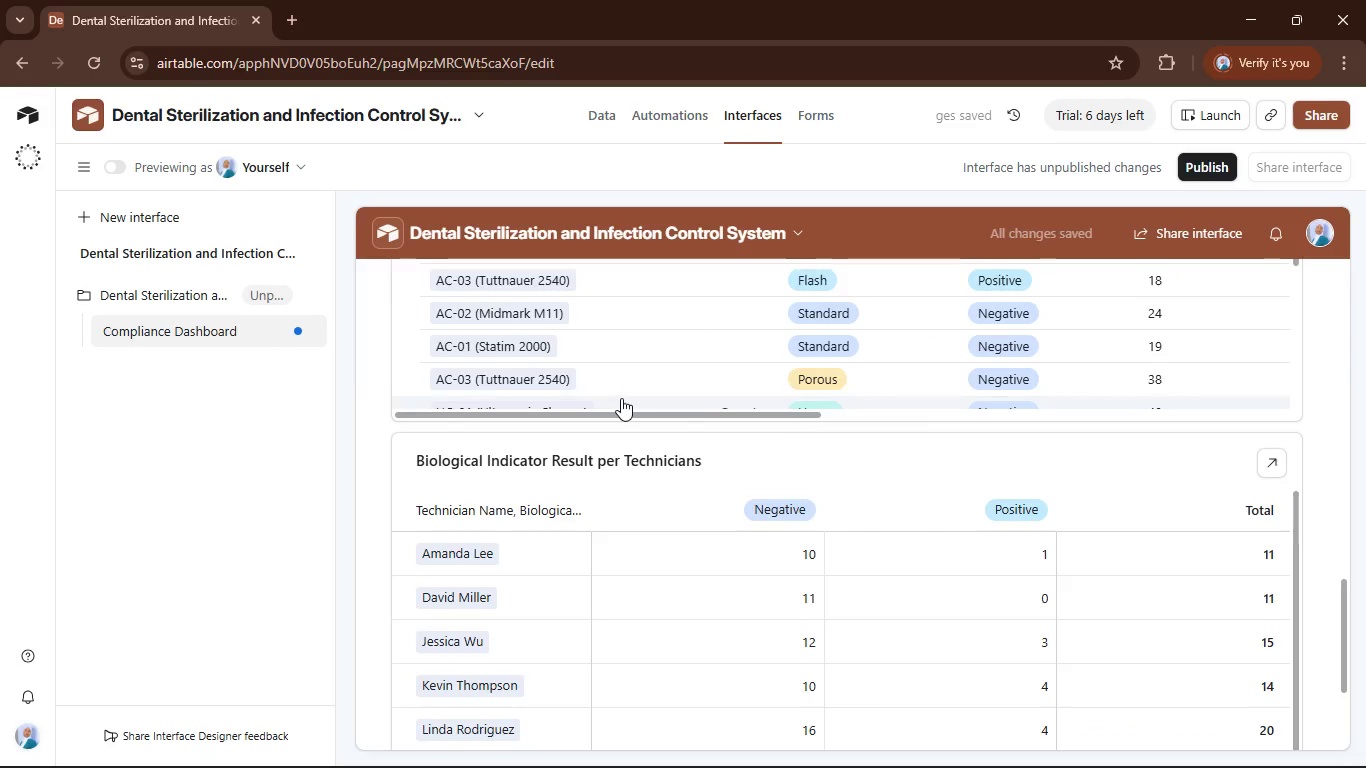 
scroll: coordinate [382, 409], scroll_direction: up, amount: 22.0
 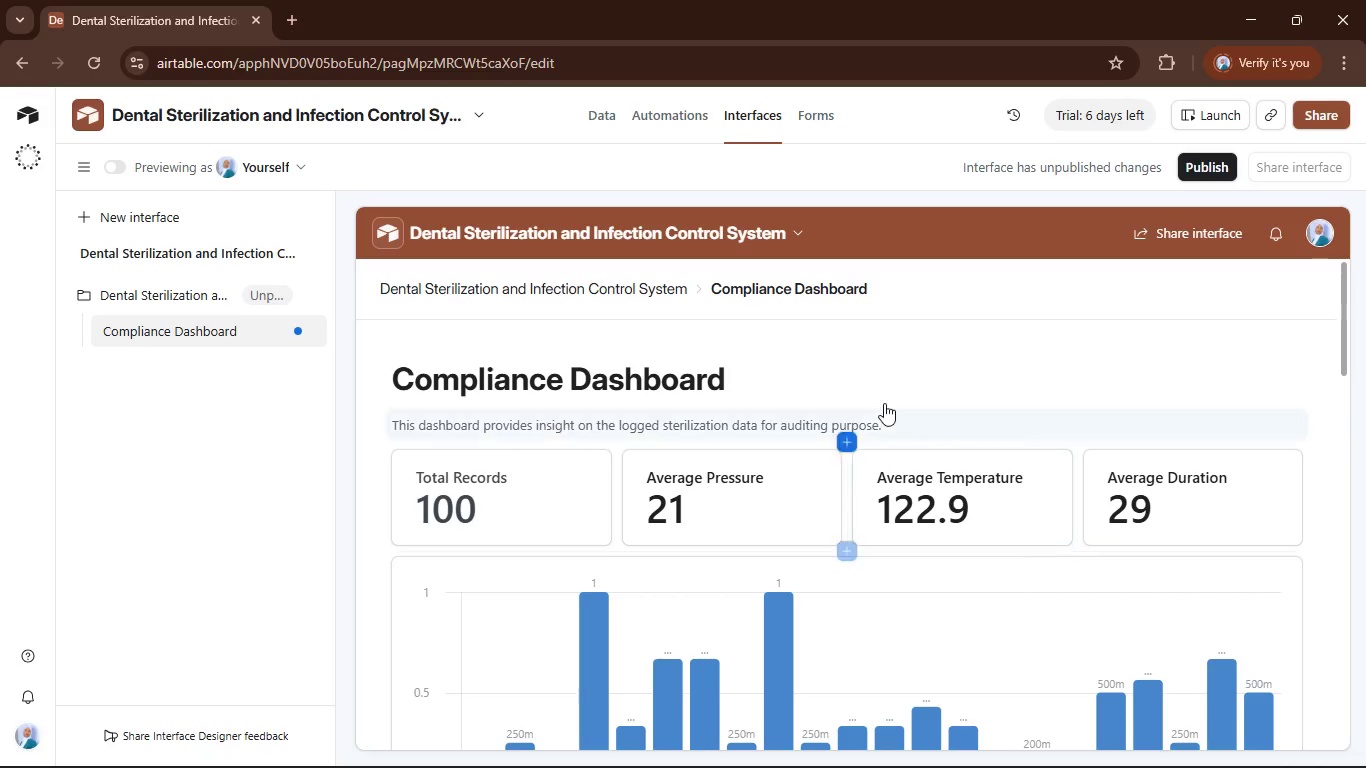 
mouse_move([883, 406])
 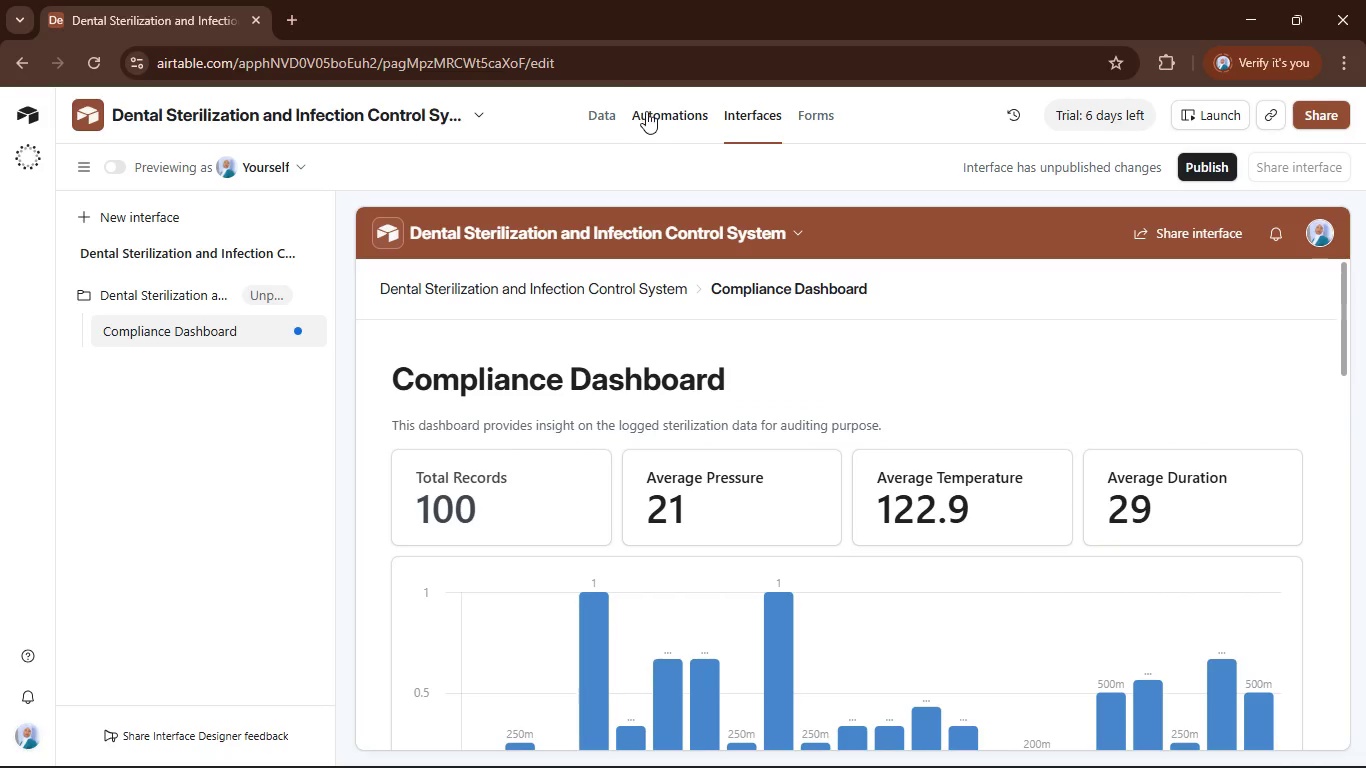 
left_click([646, 112])
 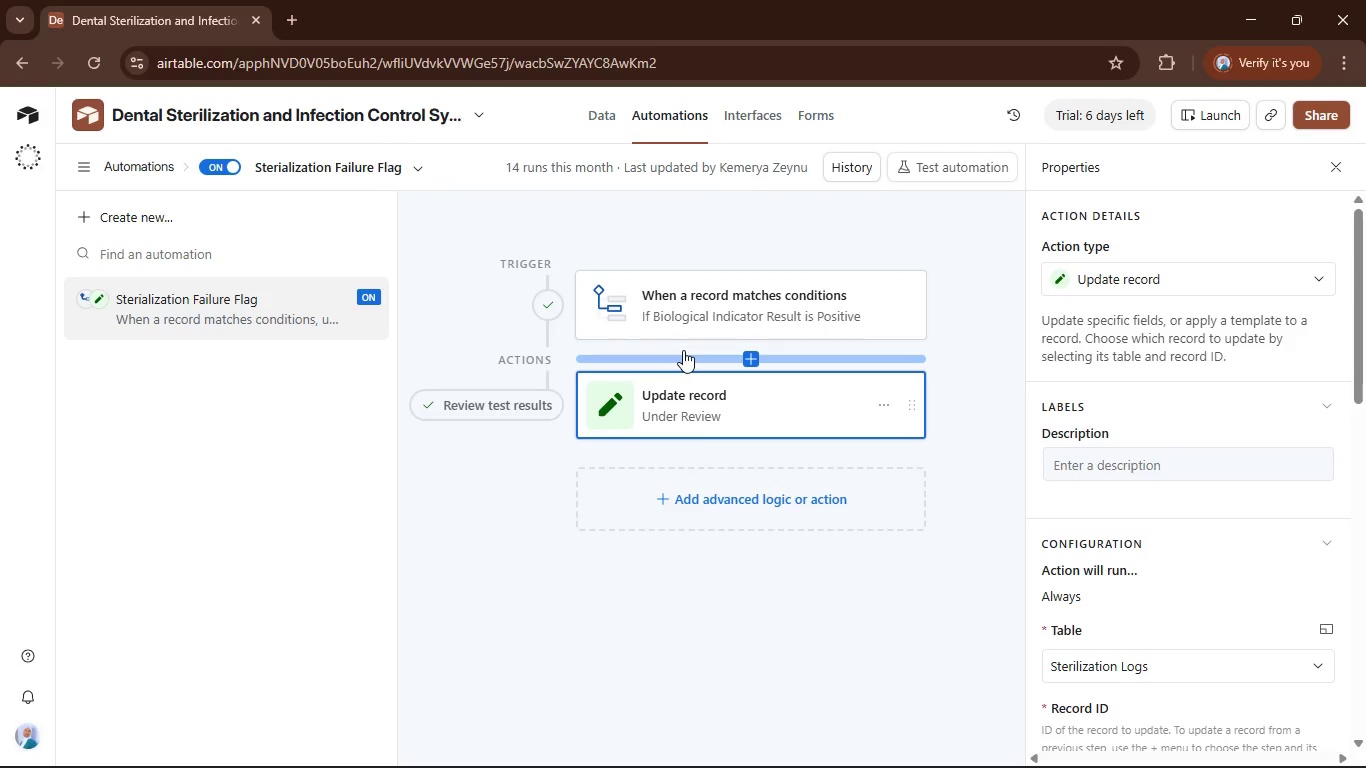 
scroll: coordinate [1149, 537], scroll_direction: down, amount: 13.0
 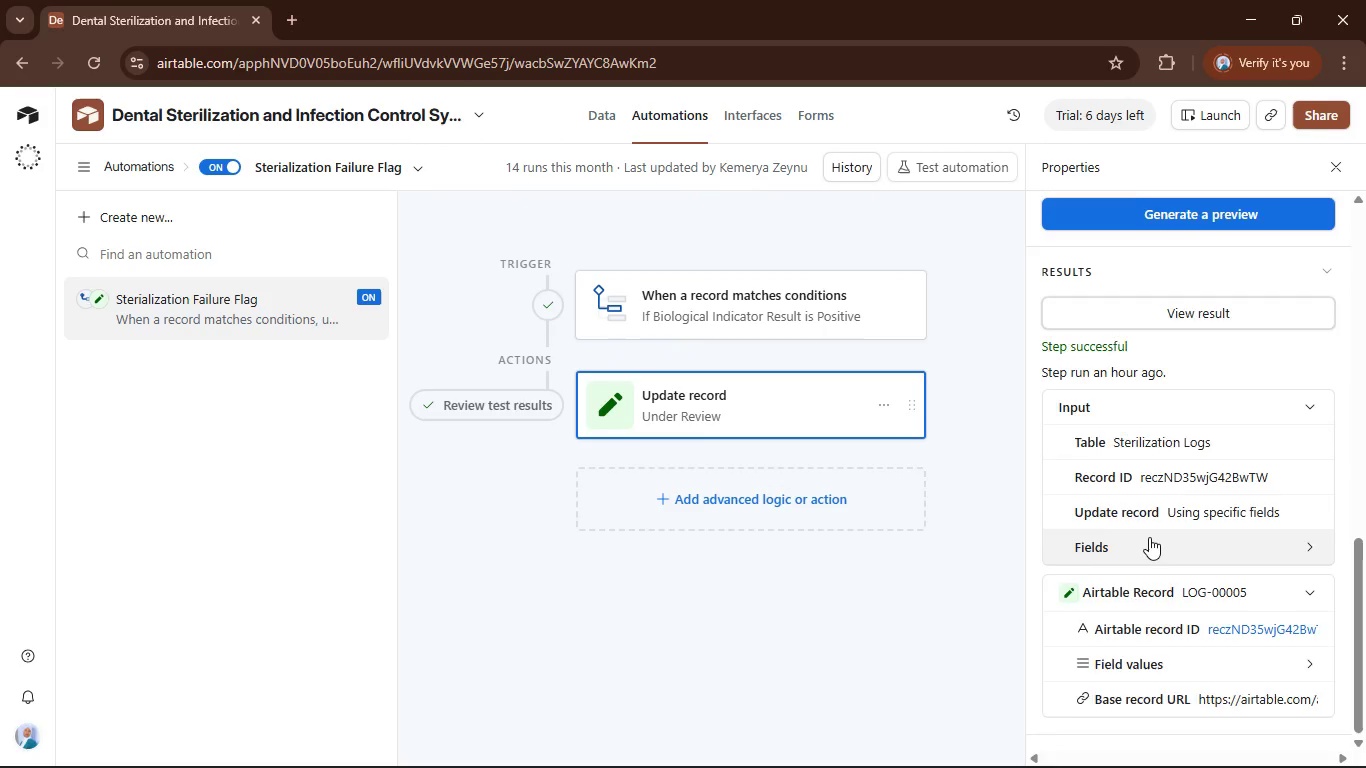 
scroll: coordinate [1150, 526], scroll_direction: up, amount: 15.0
 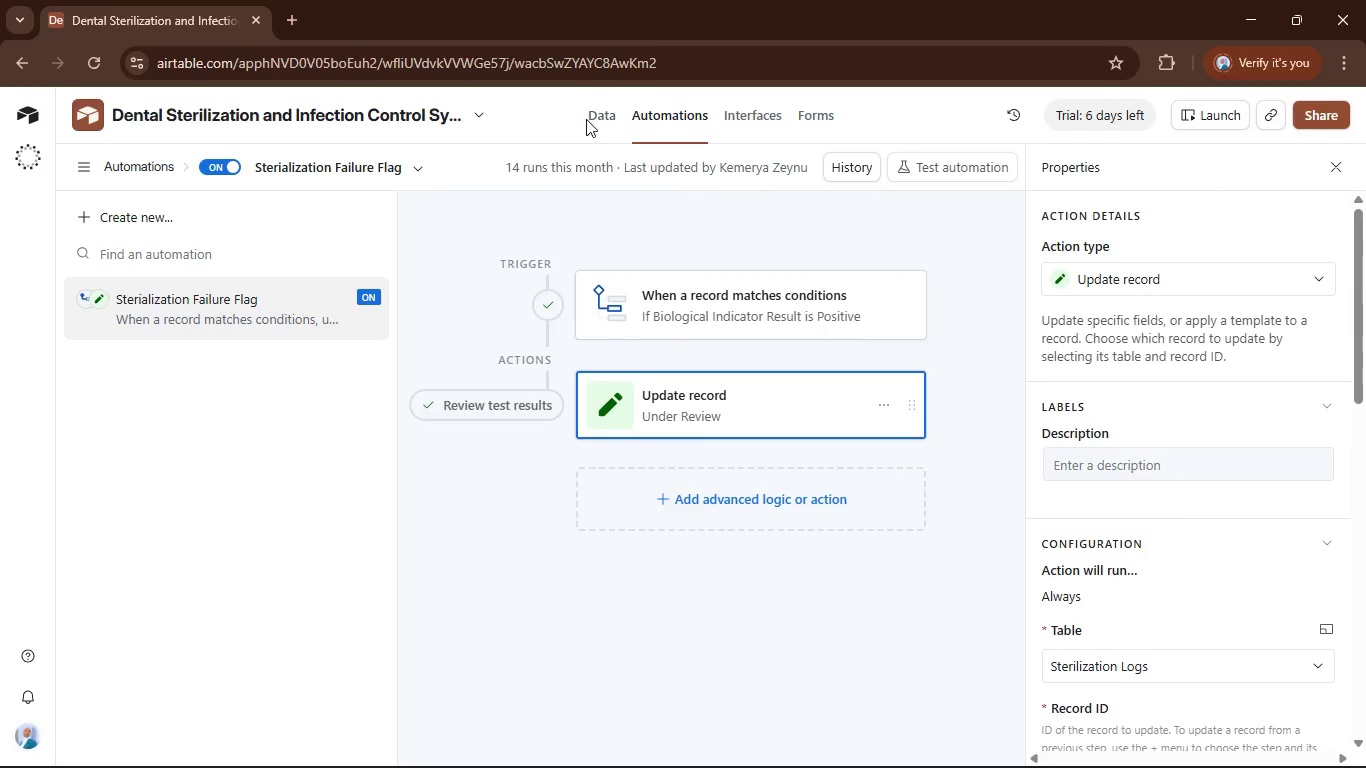 
left_click([599, 120])
 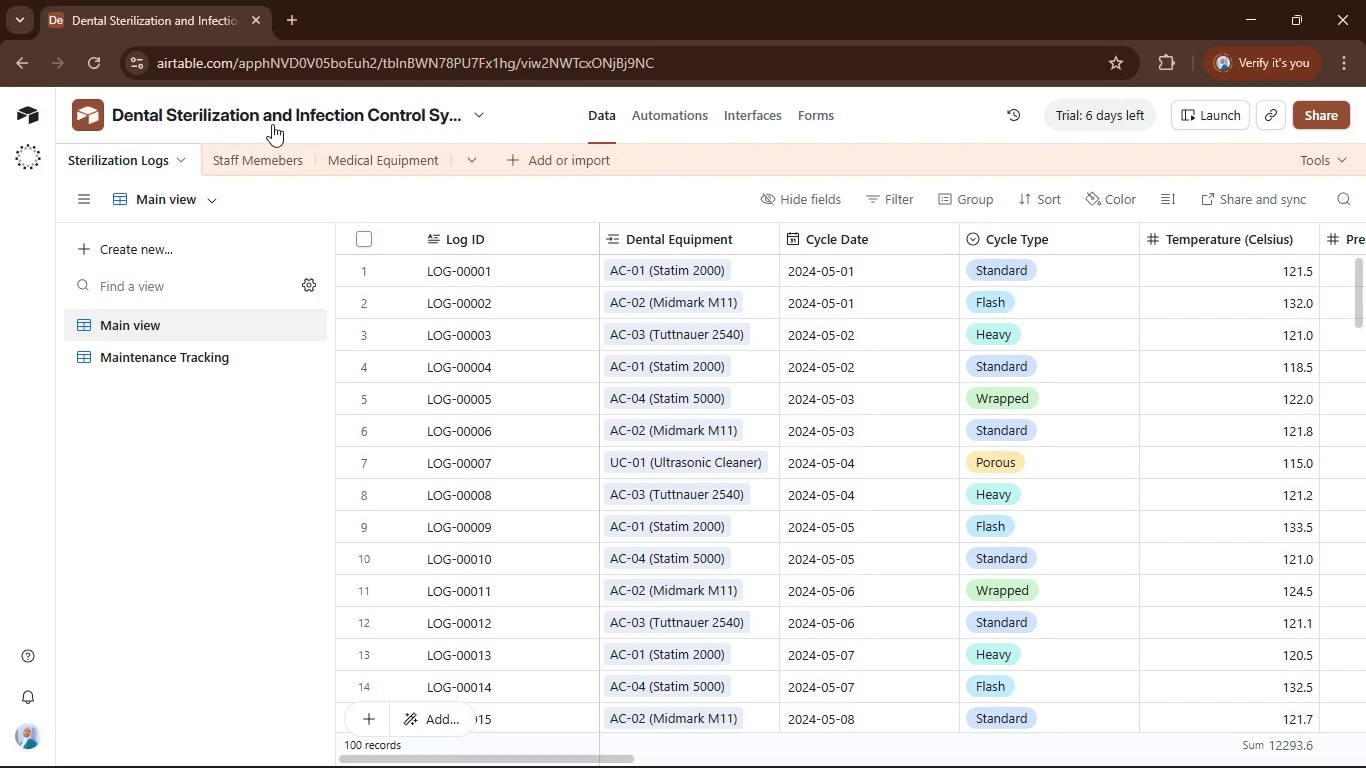 
left_click([268, 146])
 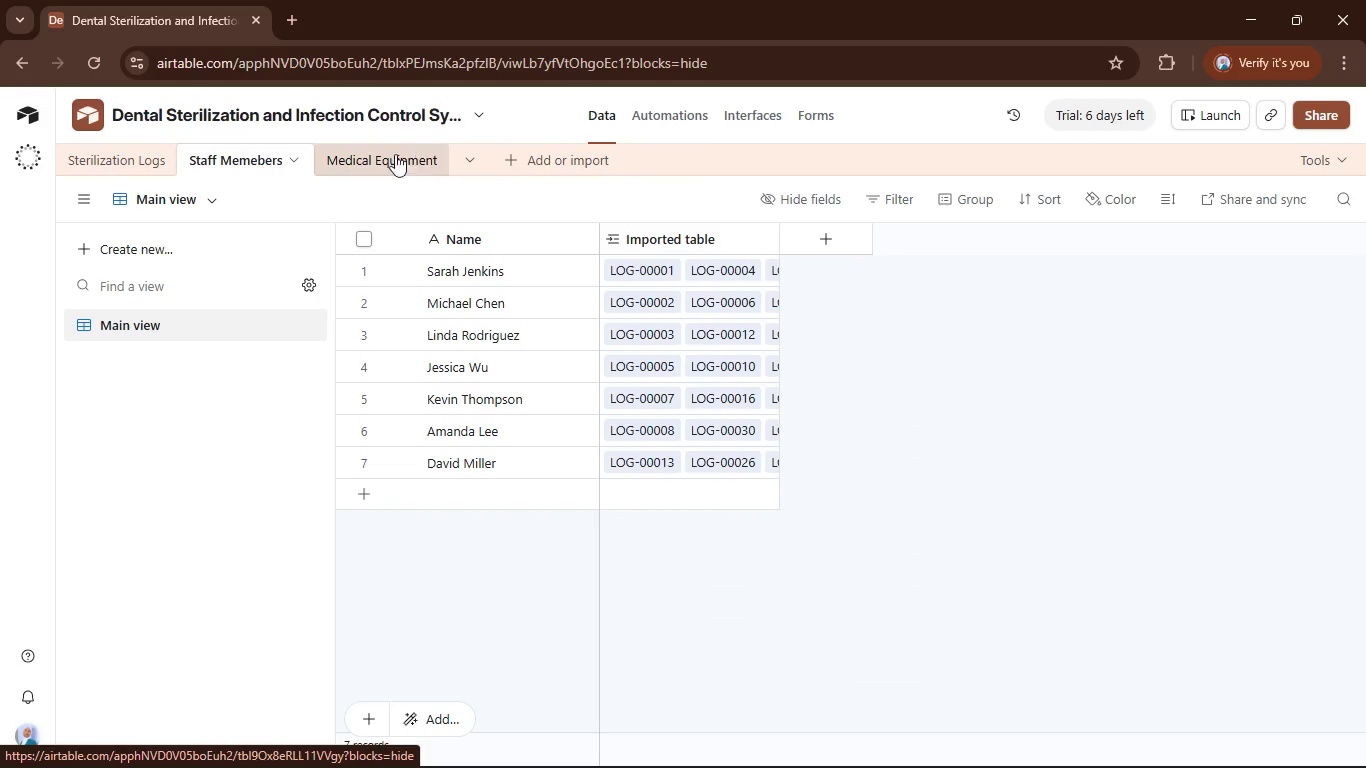 
left_click([379, 157])